 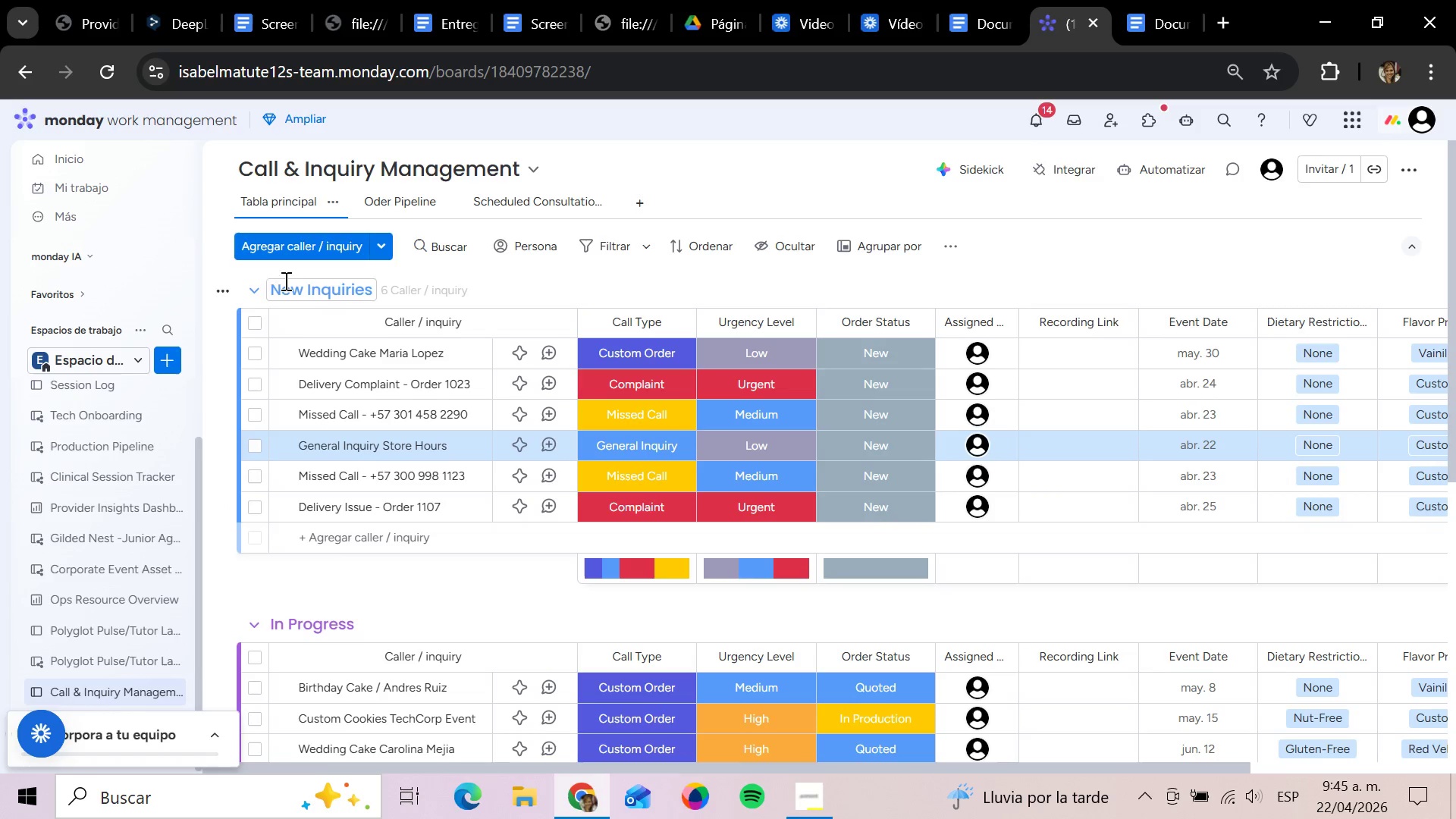 
left_click([262, 289])
 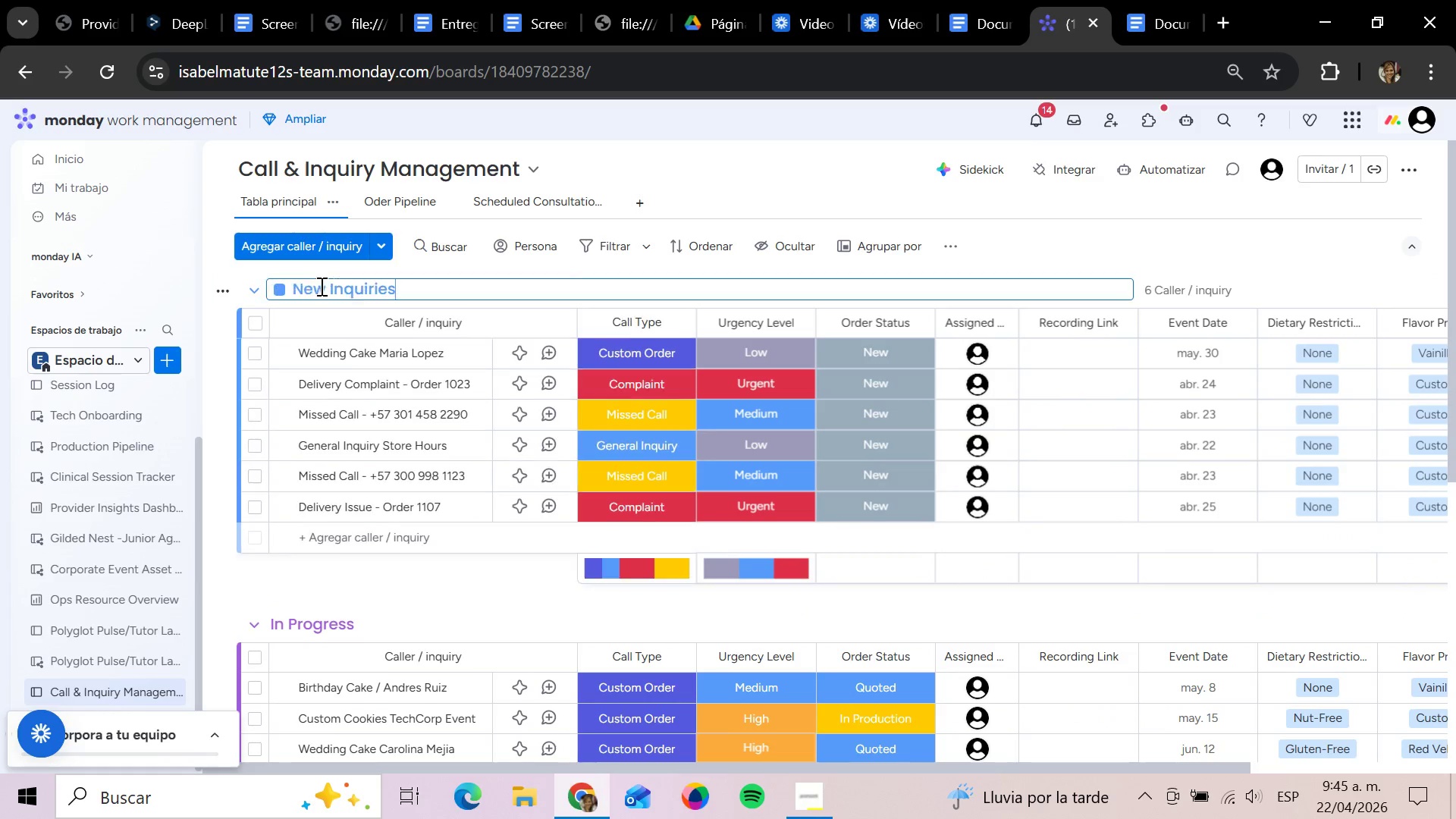 
left_click([276, 291])
 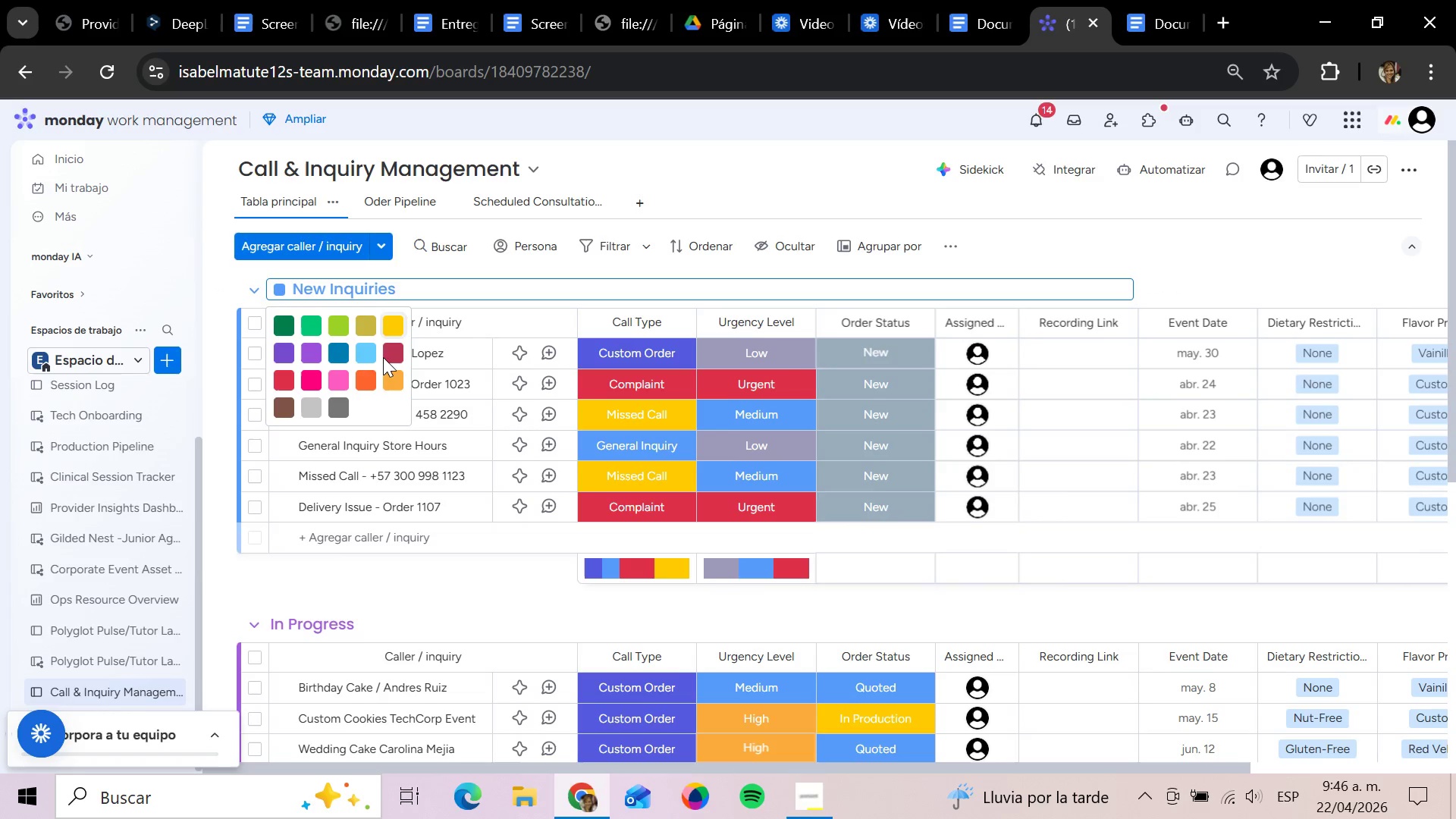 
left_click([390, 325])
 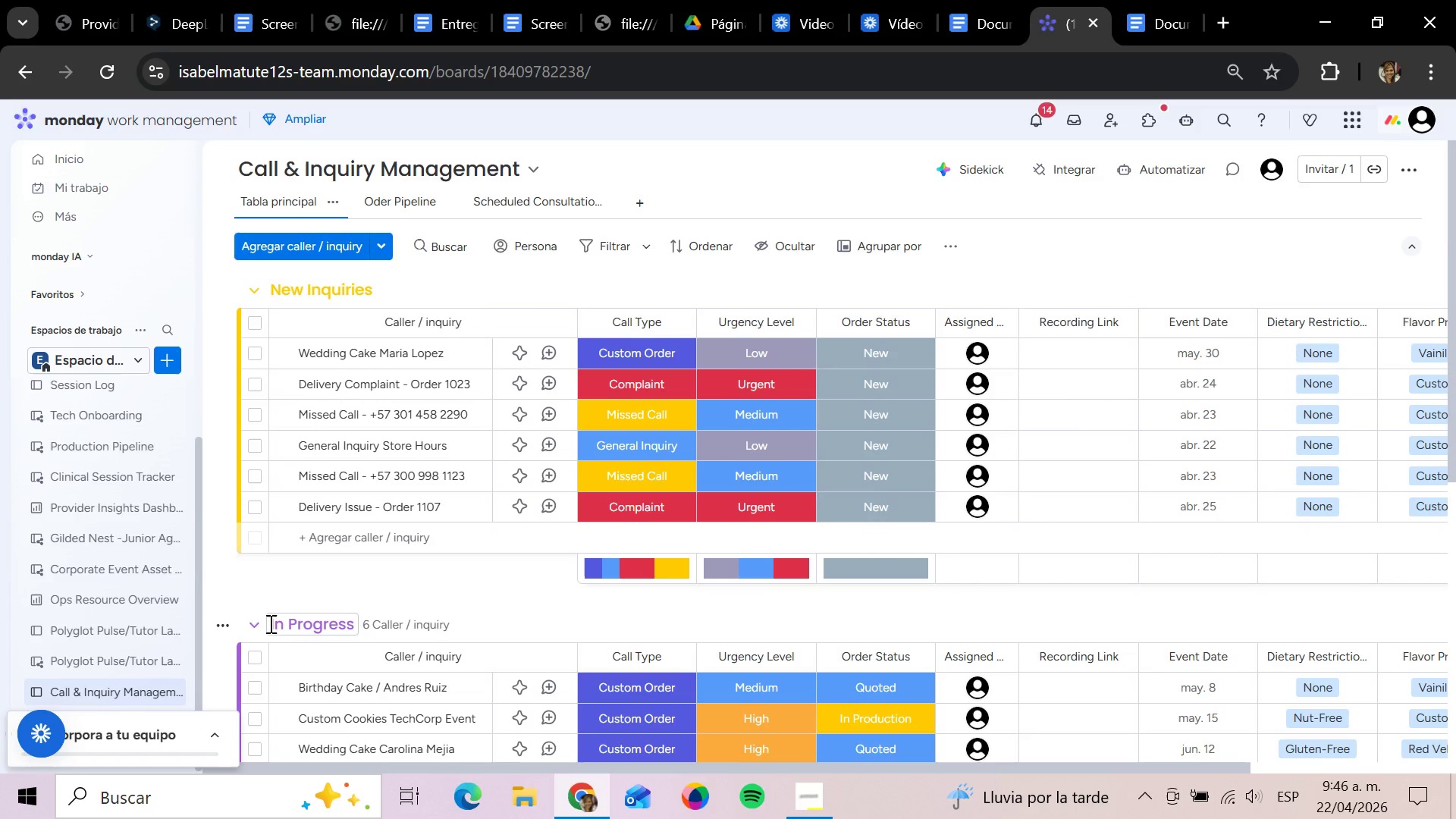 
left_click([281, 623])
 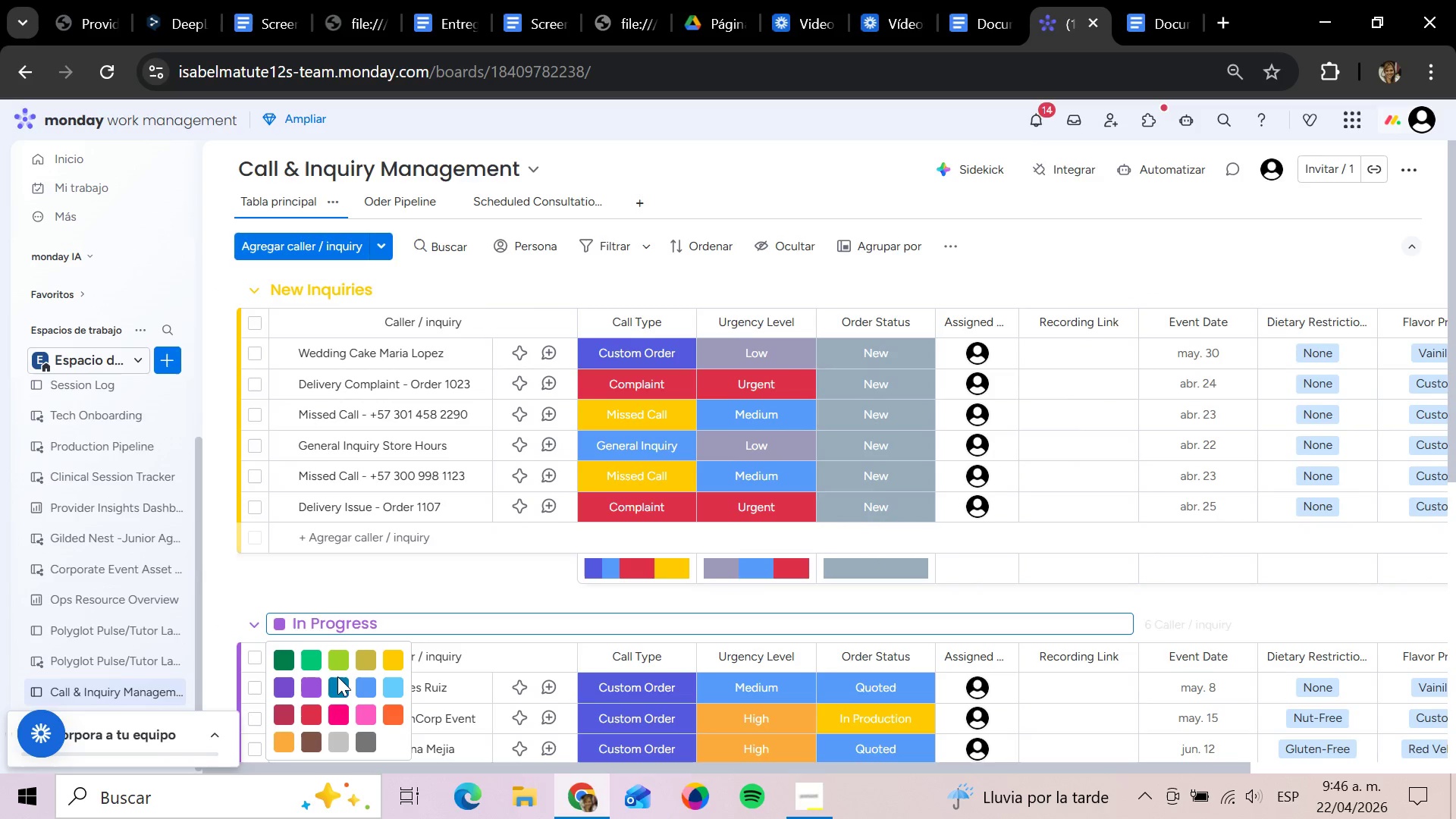 
left_click([369, 685])
 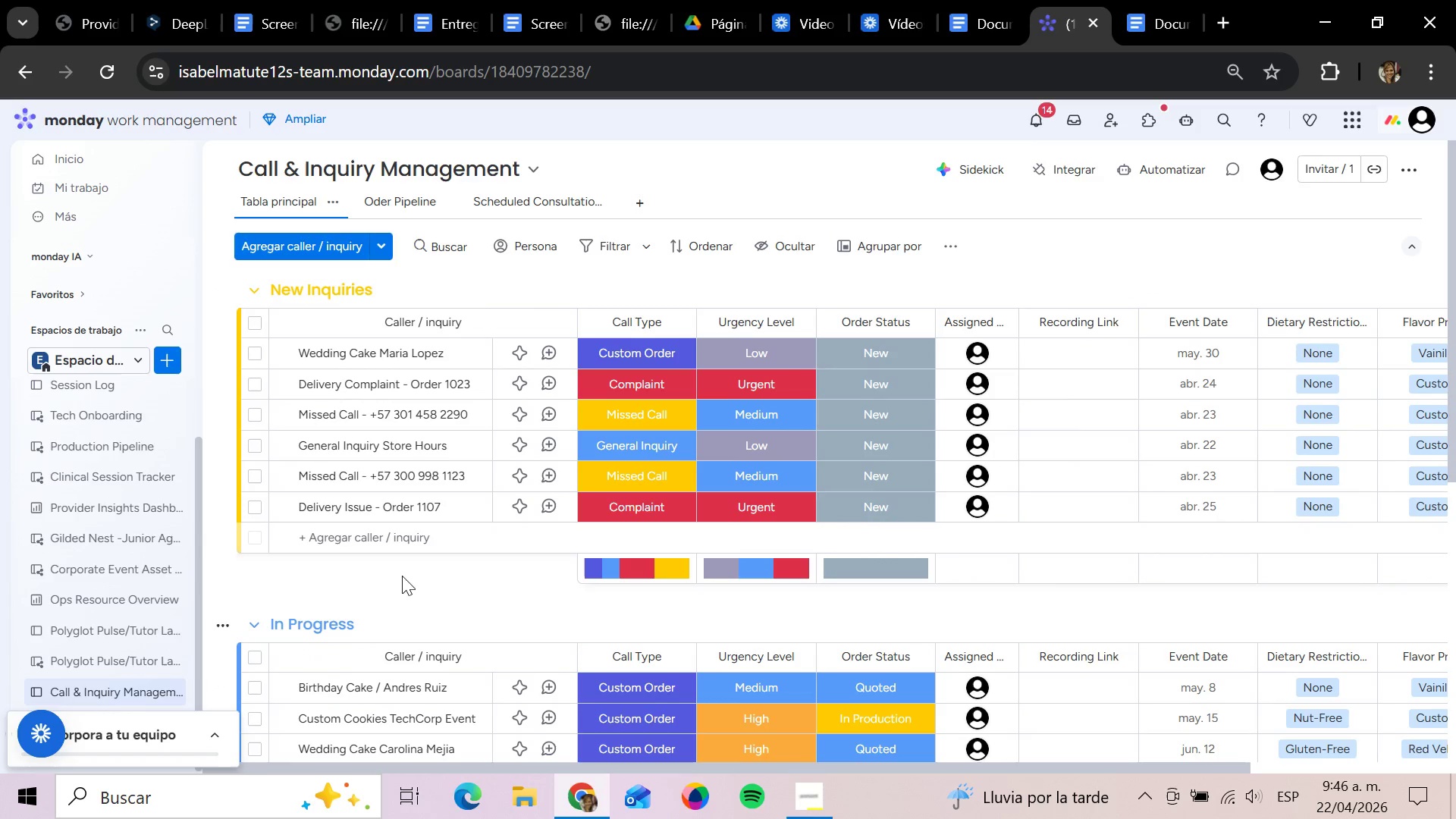 
scroll: coordinate [403, 574], scroll_direction: down, amount: 2.0
 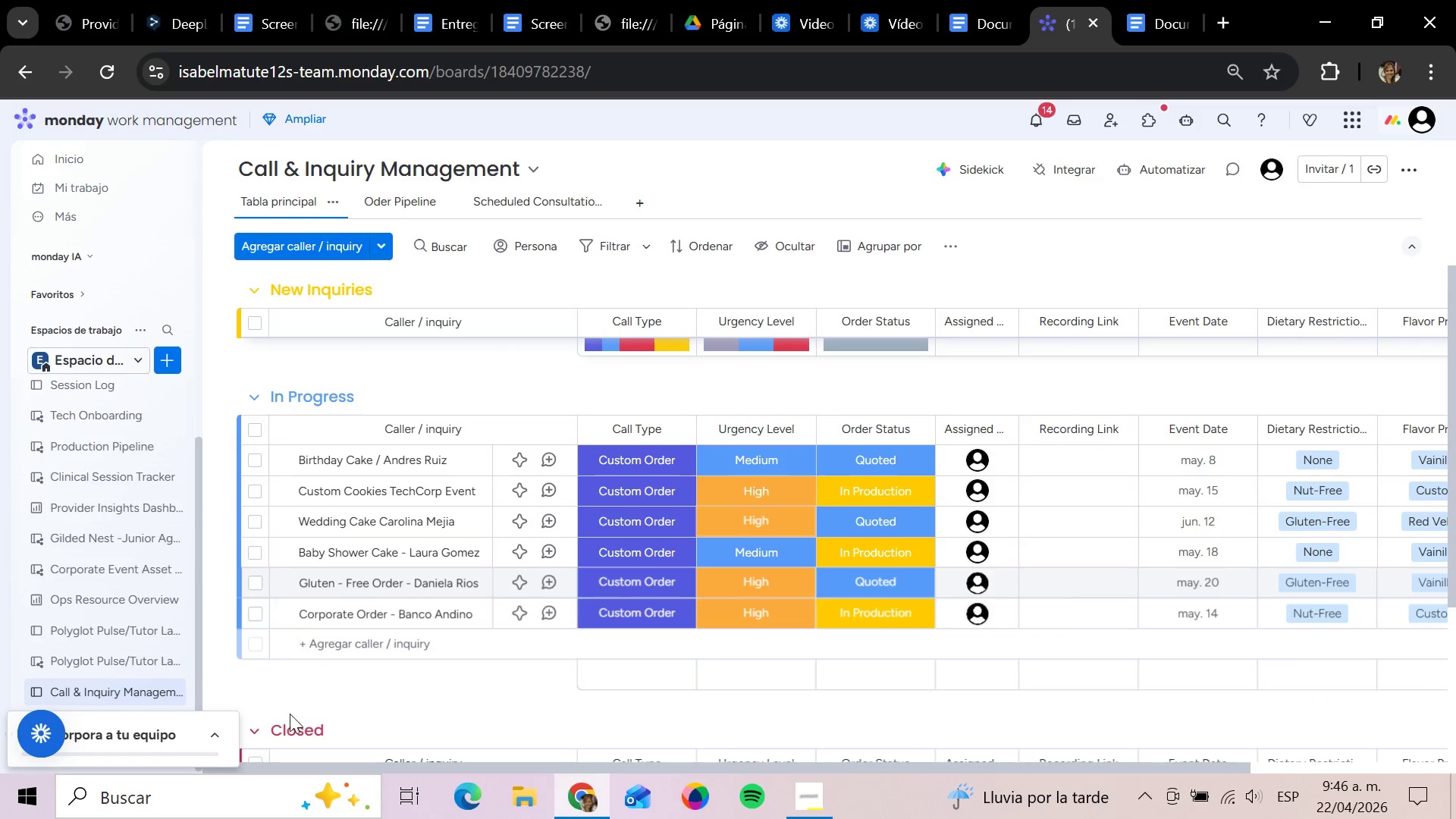 
left_click([287, 723])
 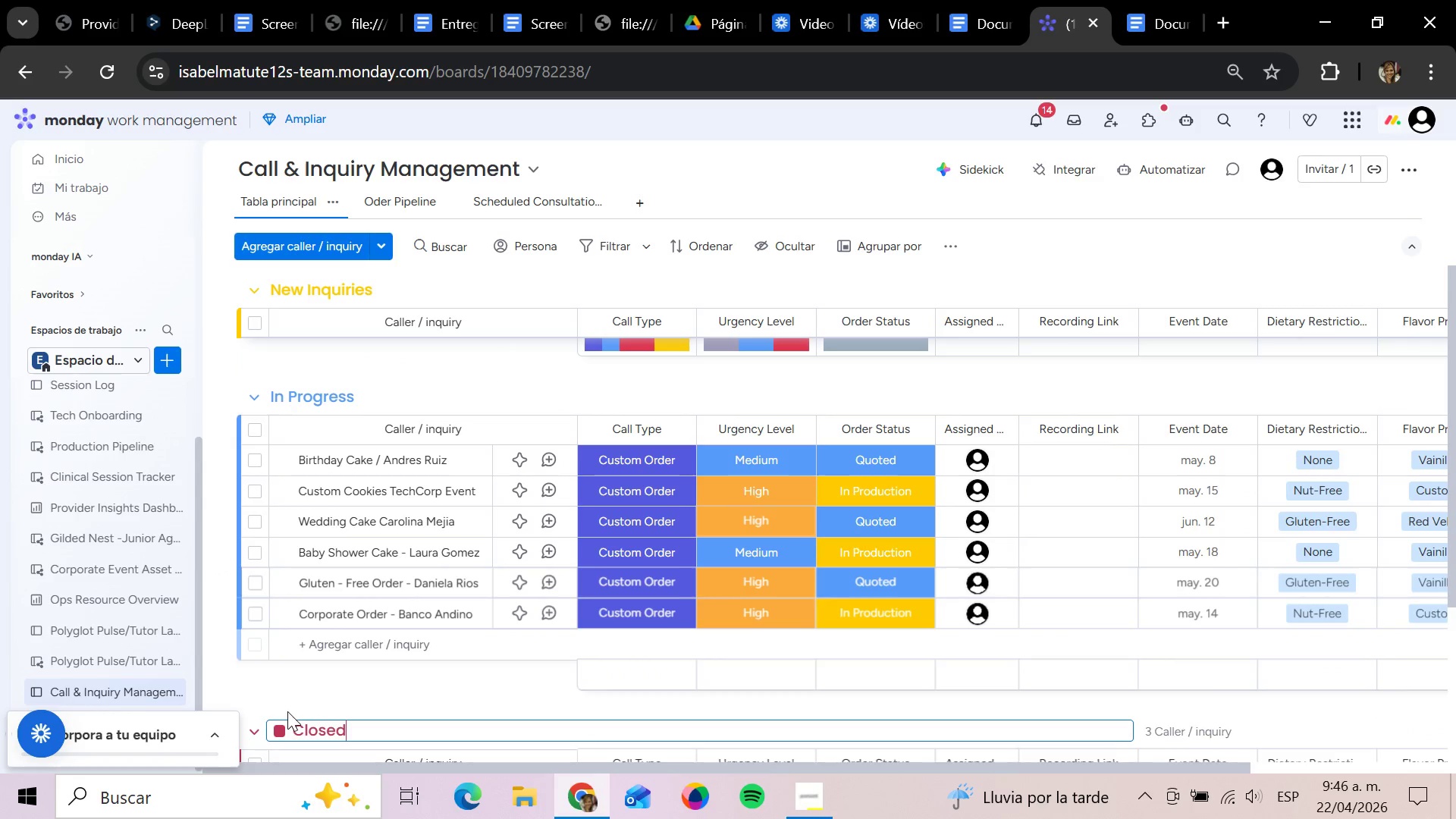 
left_click([275, 730])
 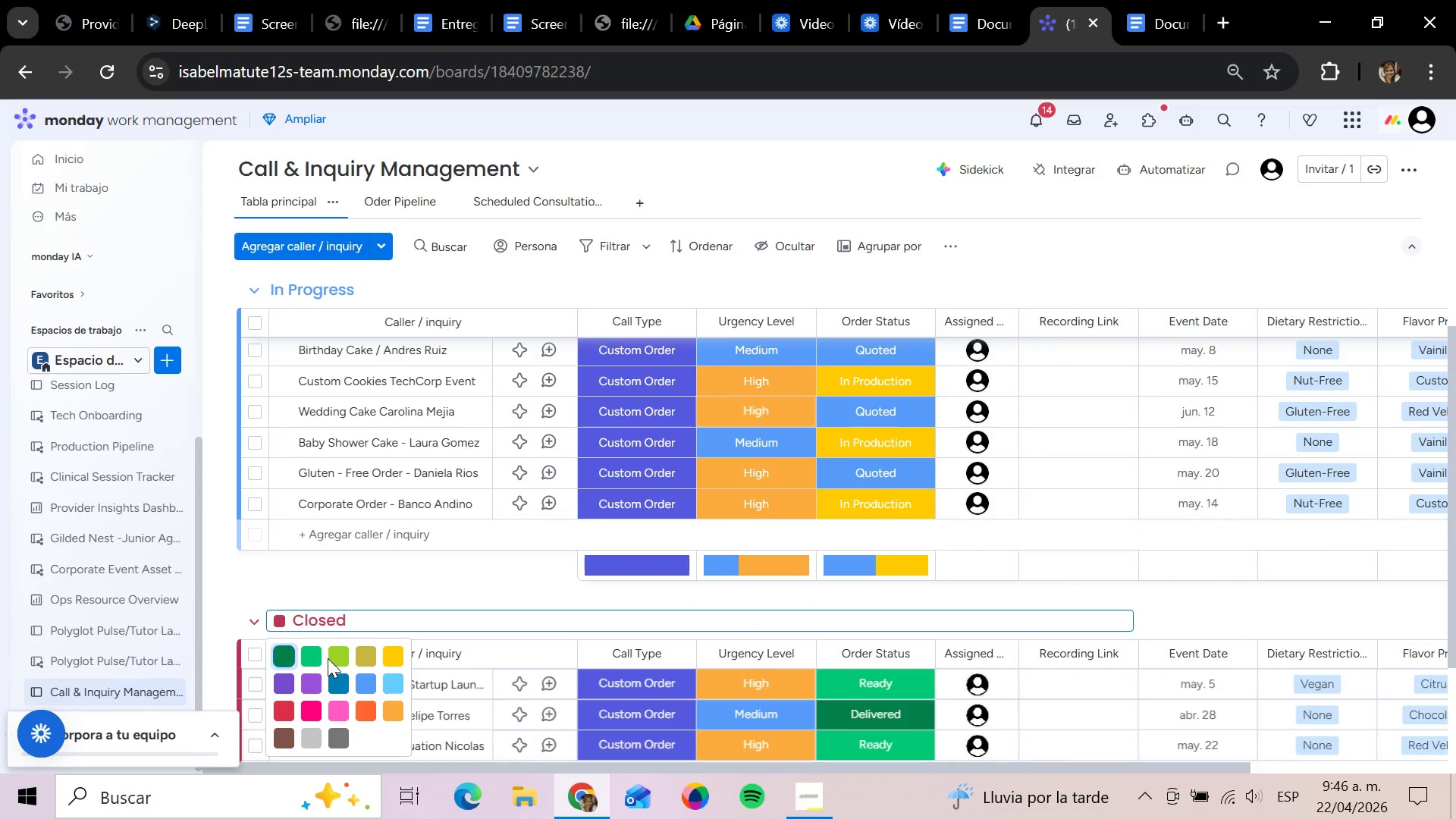 
left_click([336, 657])
 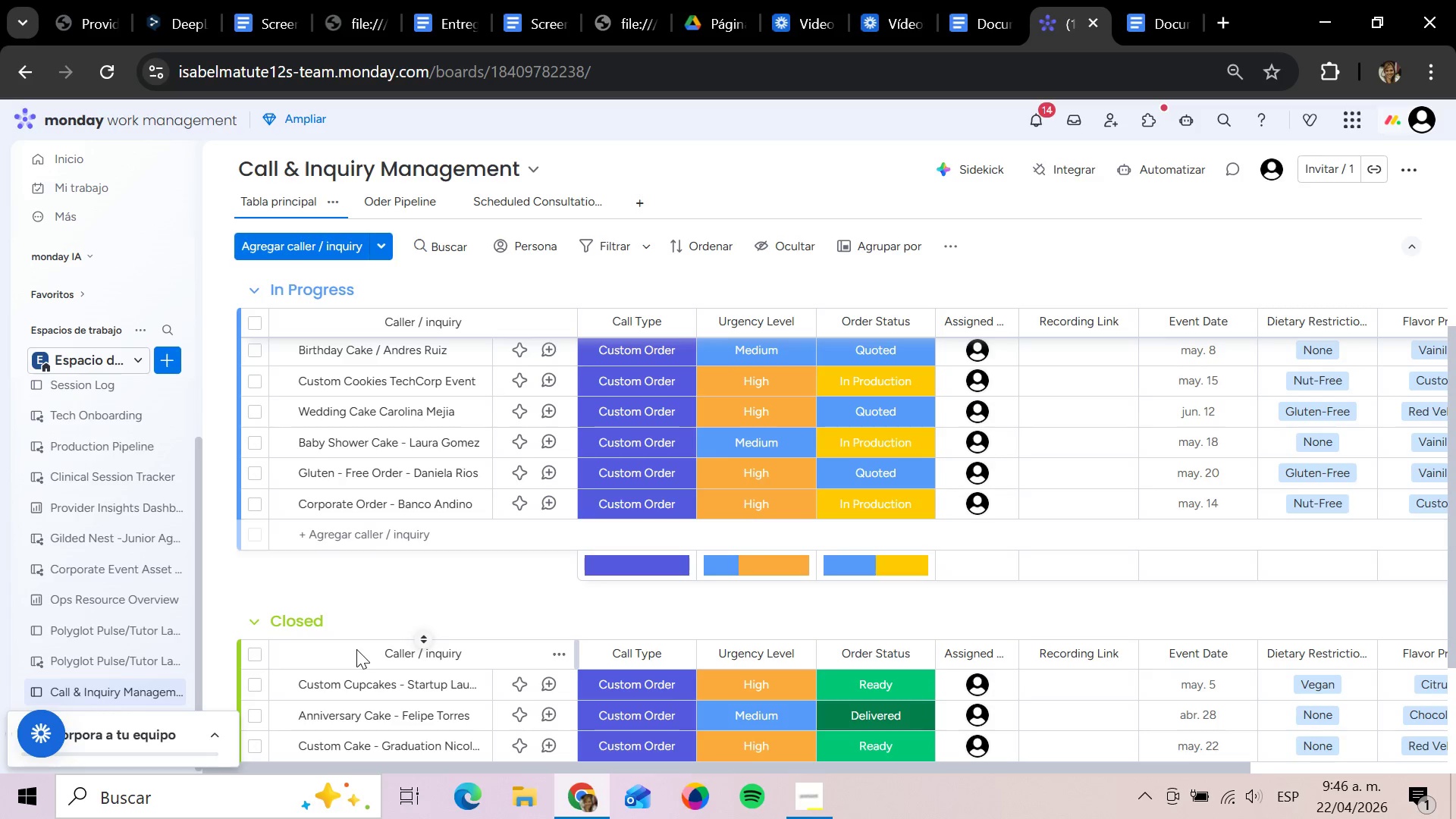 
wait(31.42)
 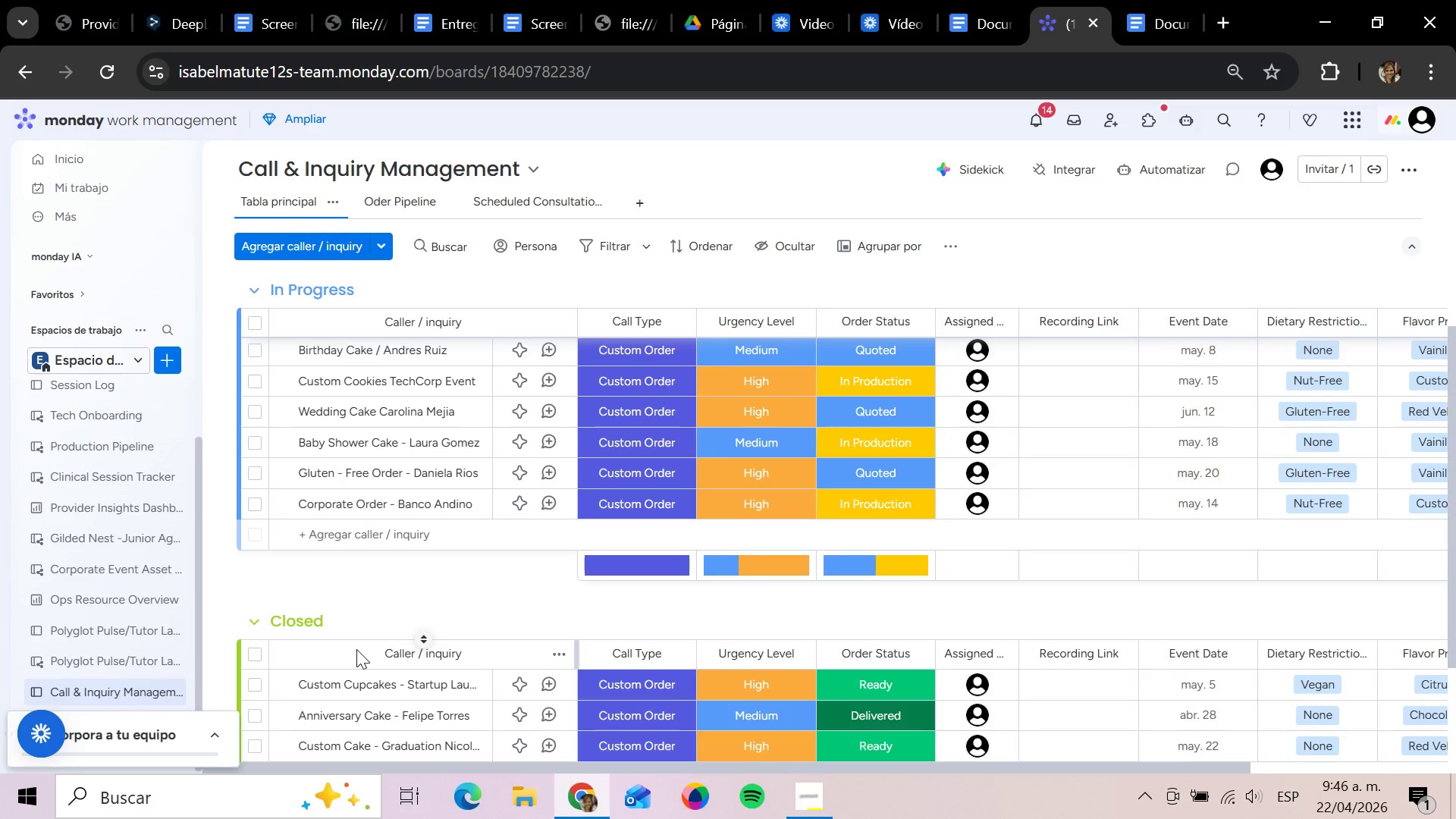 
scroll: coordinate [649, 704], scroll_direction: down, amount: 6.0
 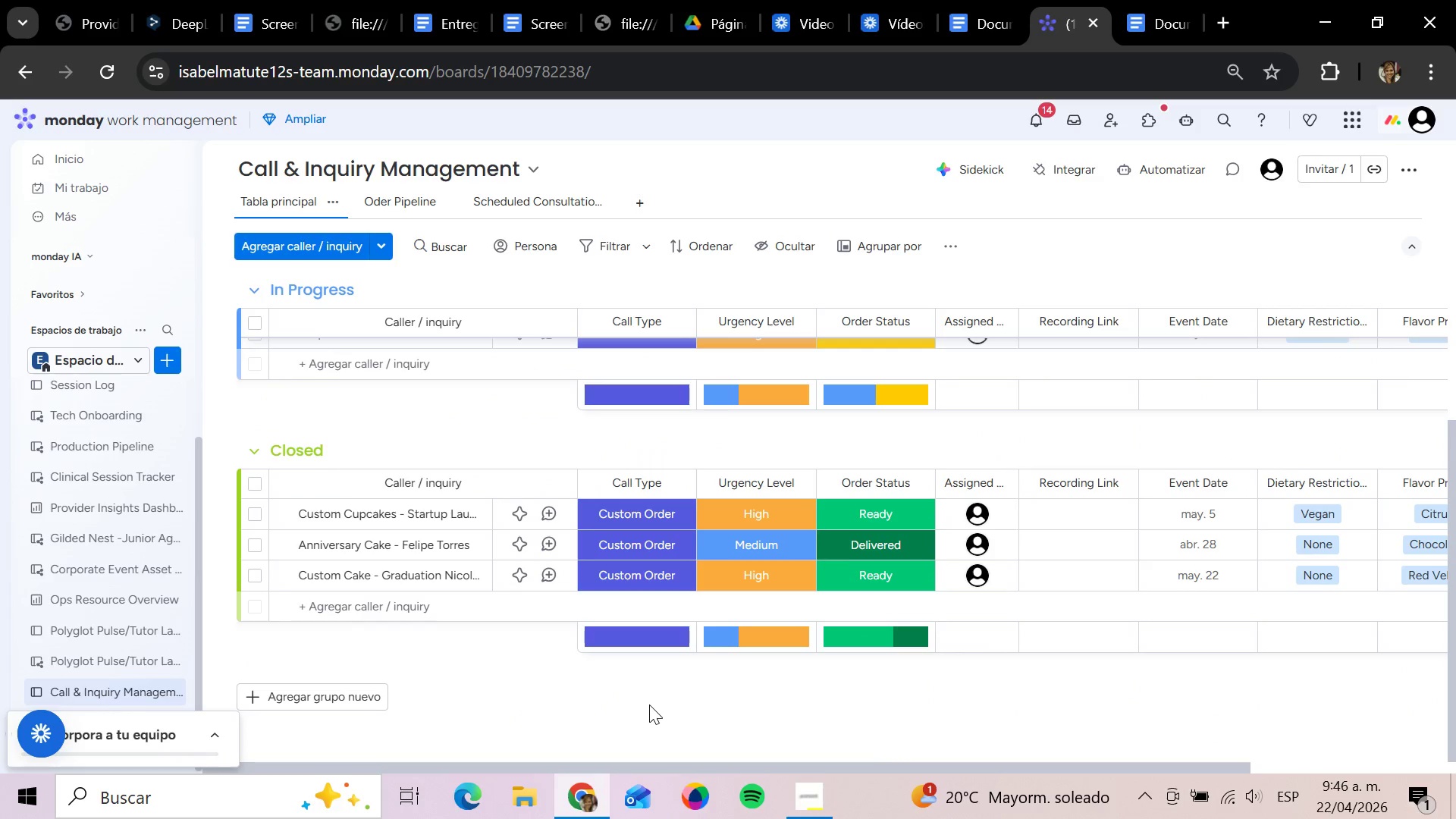 